 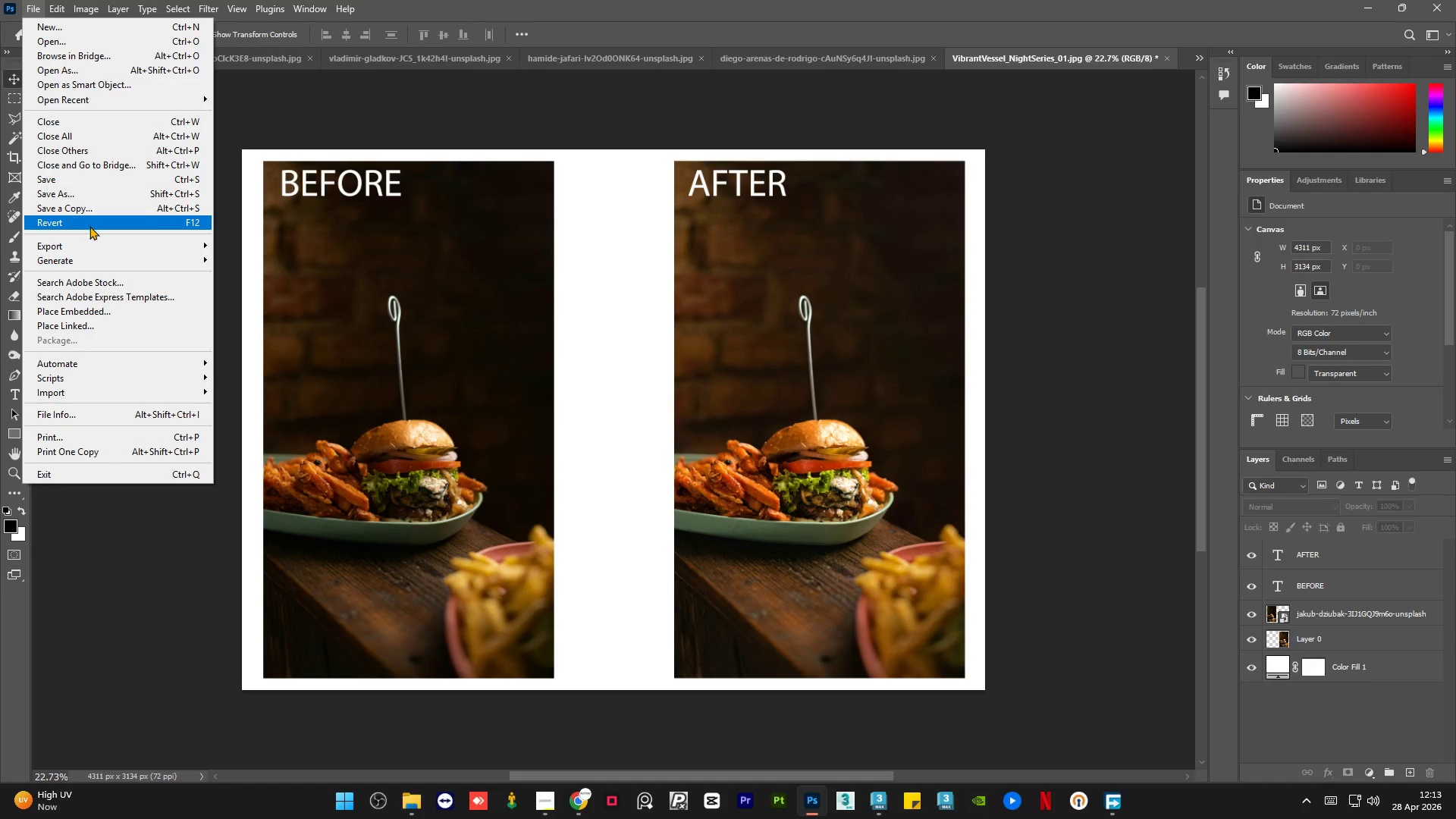 
left_click([276, 262])
 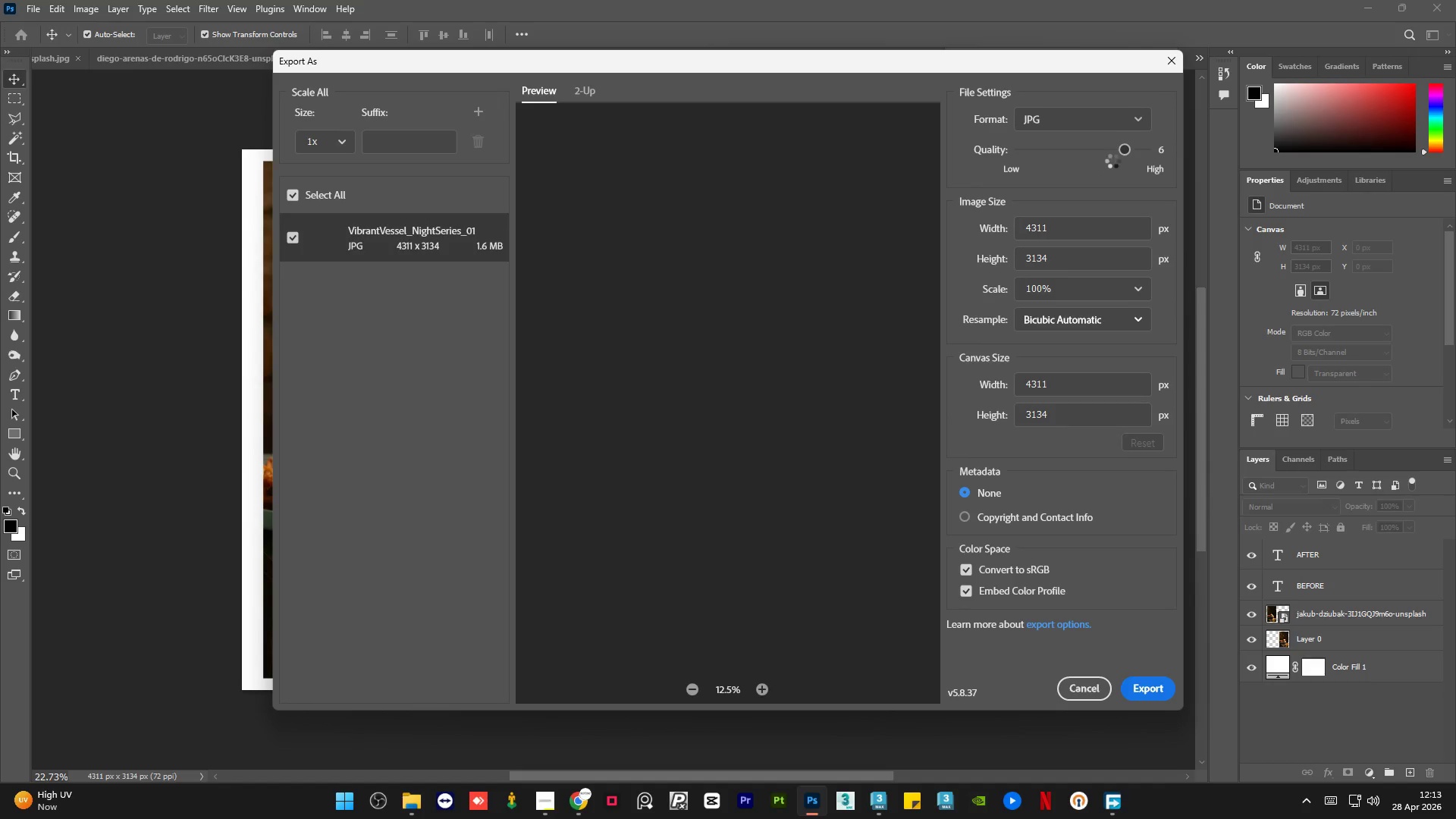 
left_click_drag(start_coordinate=[1125, 151], to_coordinate=[1170, 160])
 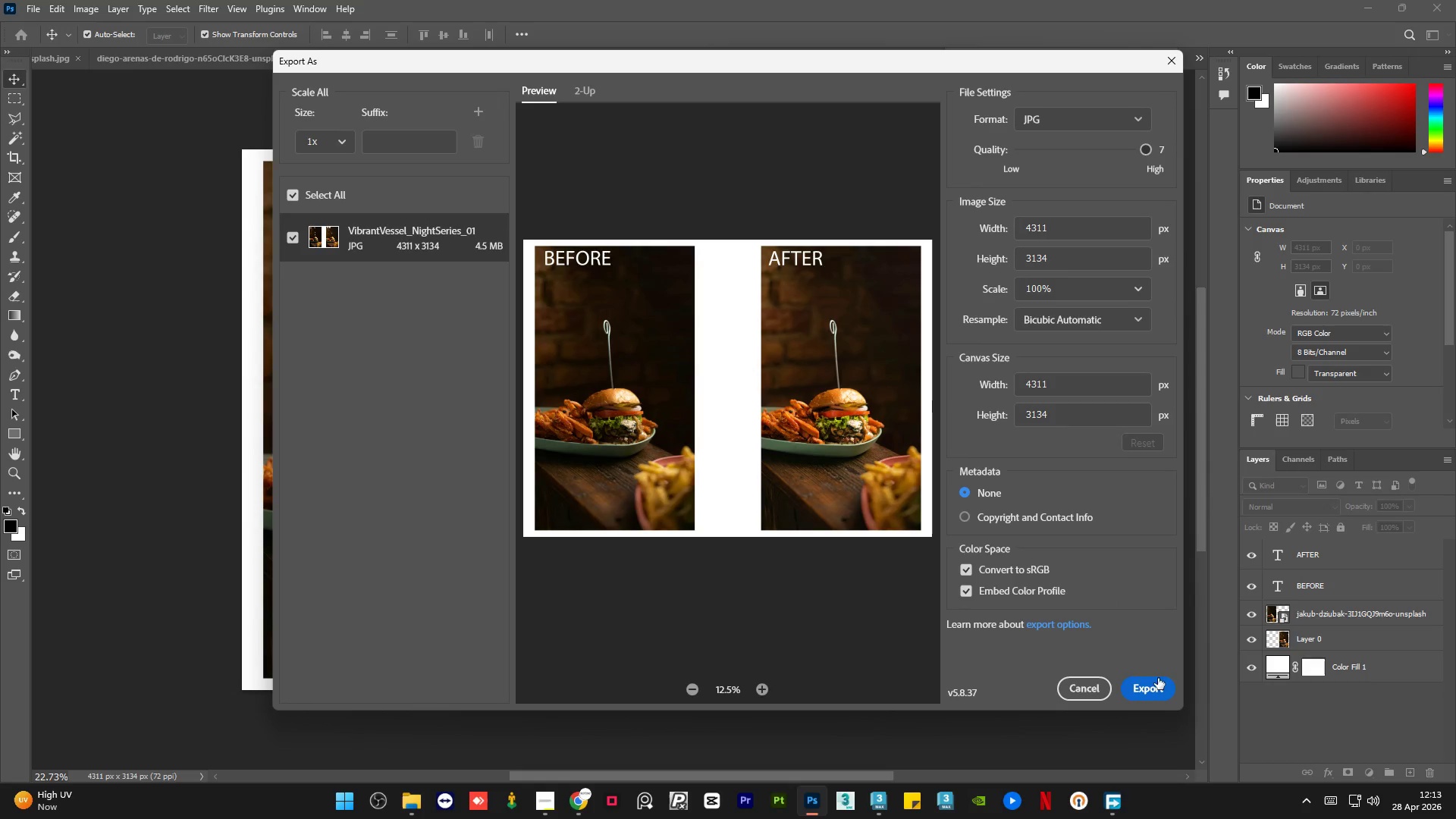 
left_click([1154, 690])
 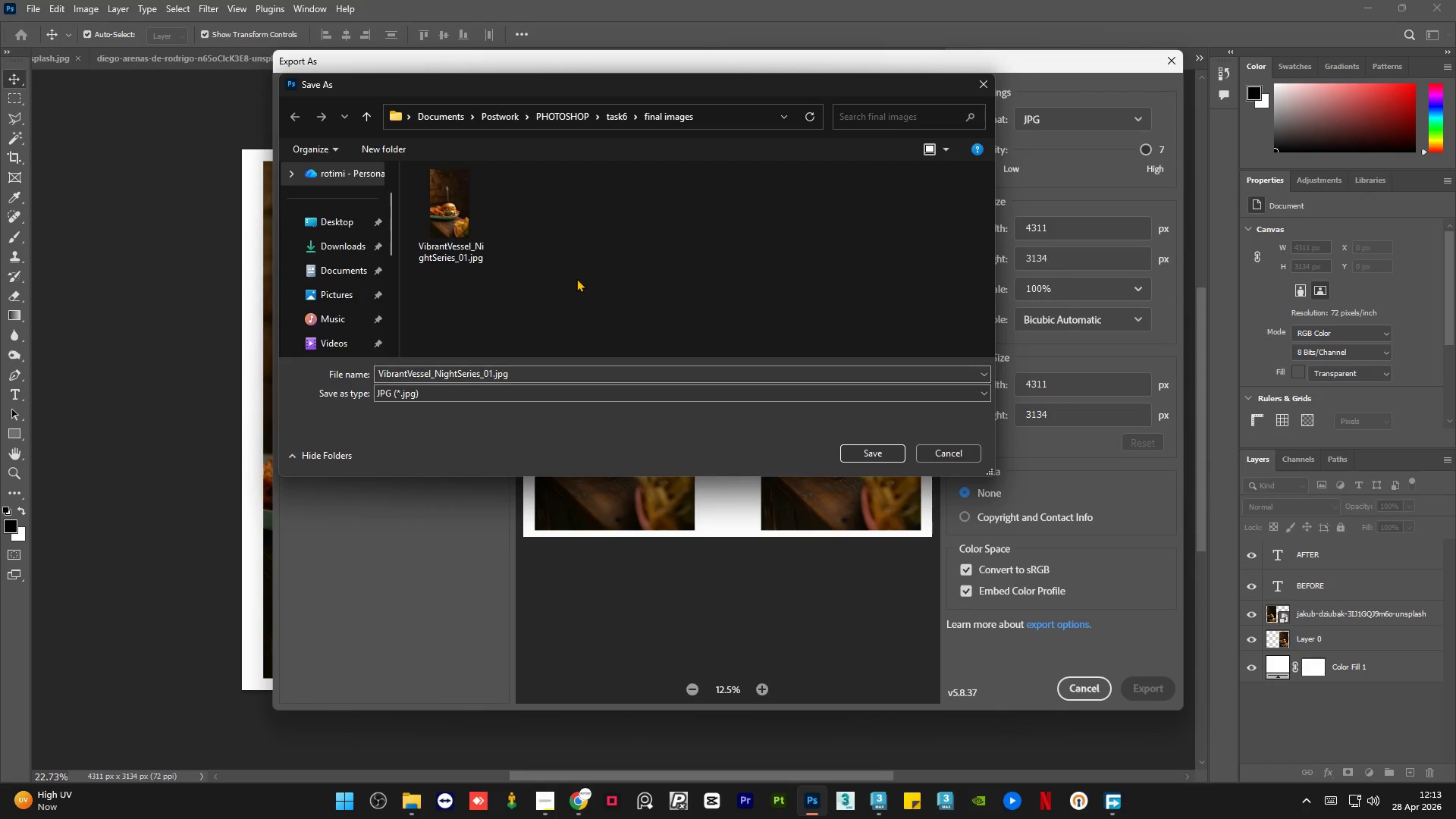 
key(Backspace)
 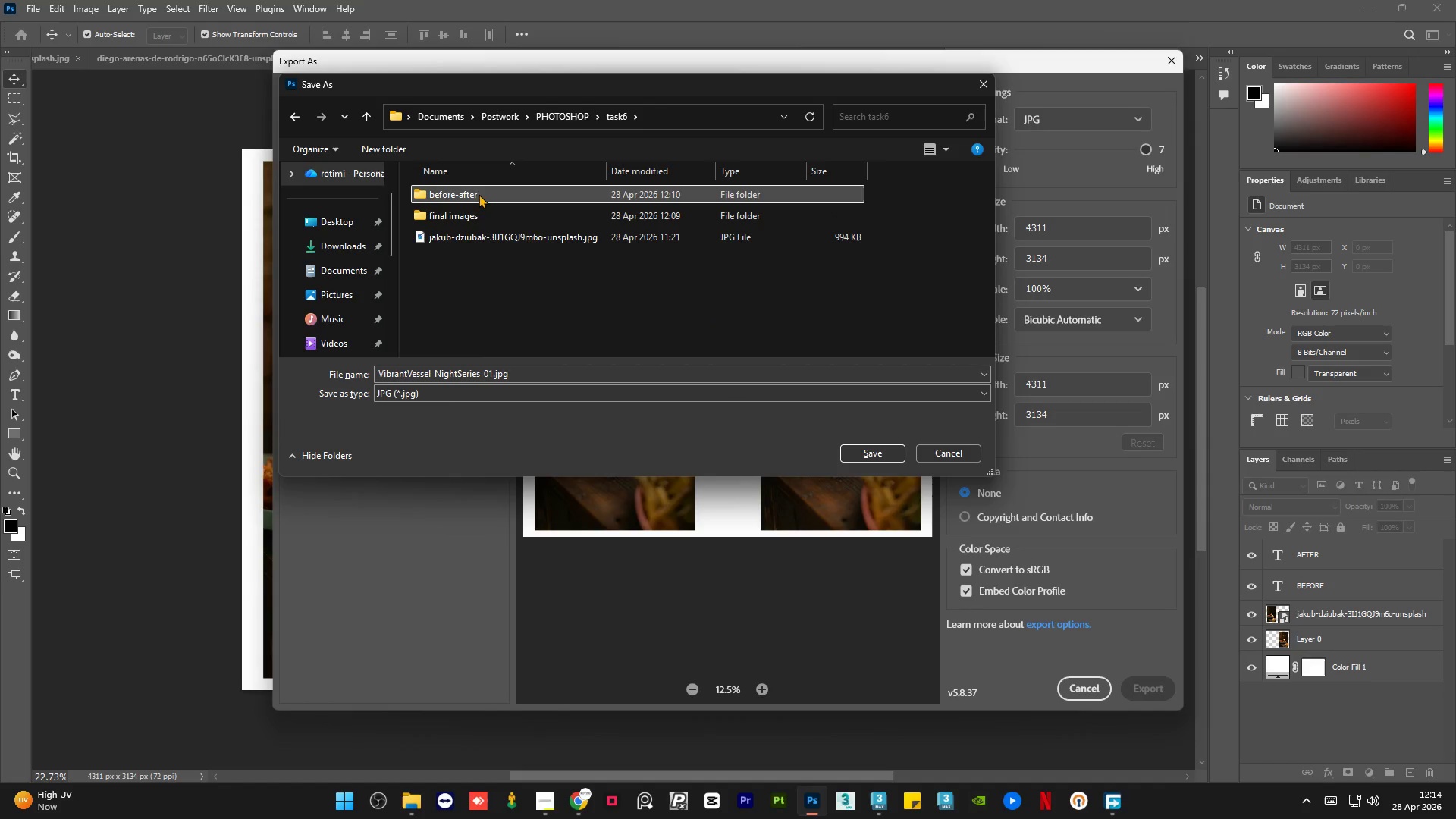 
double_click([479, 193])
 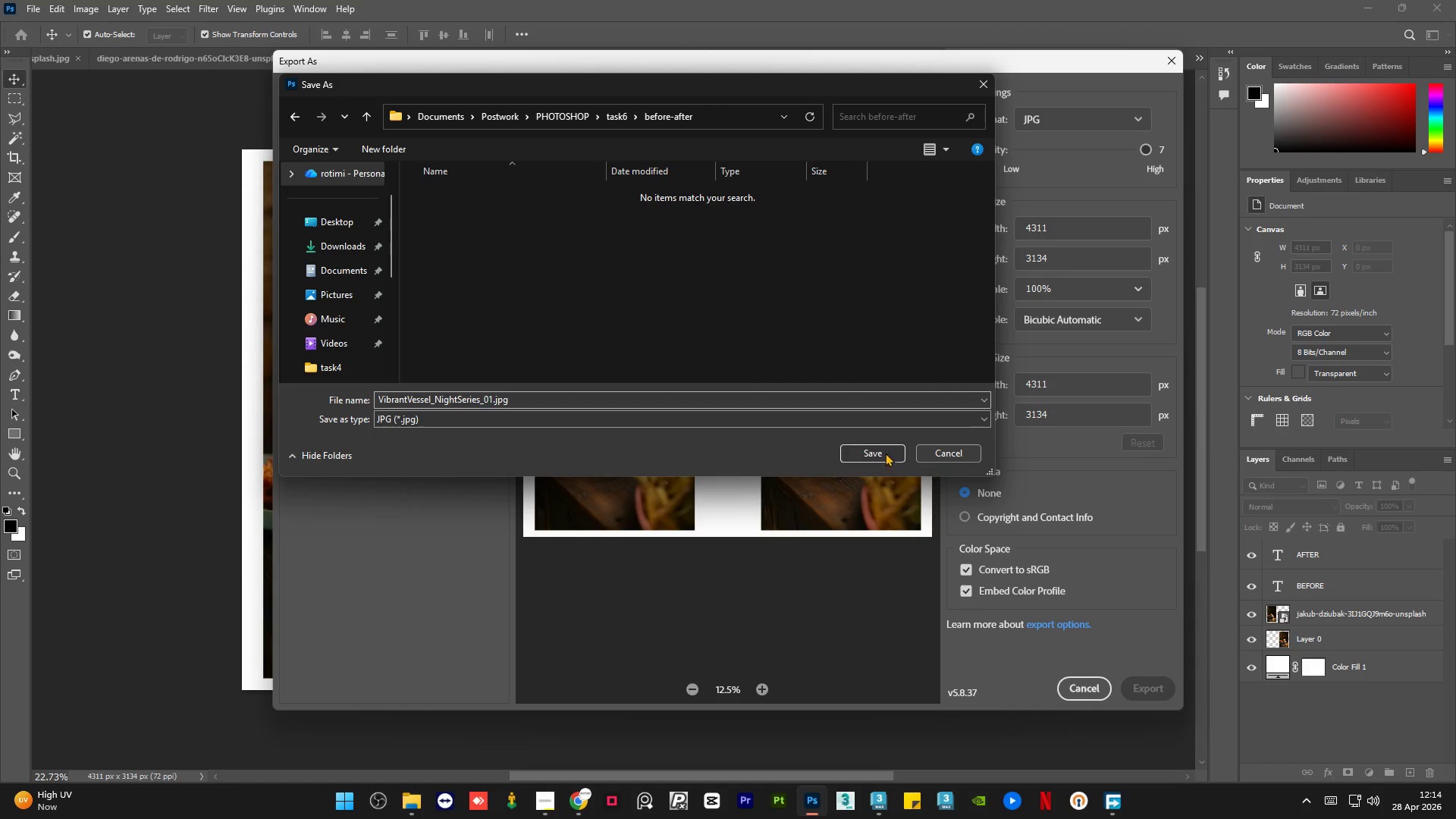 
left_click([874, 448])
 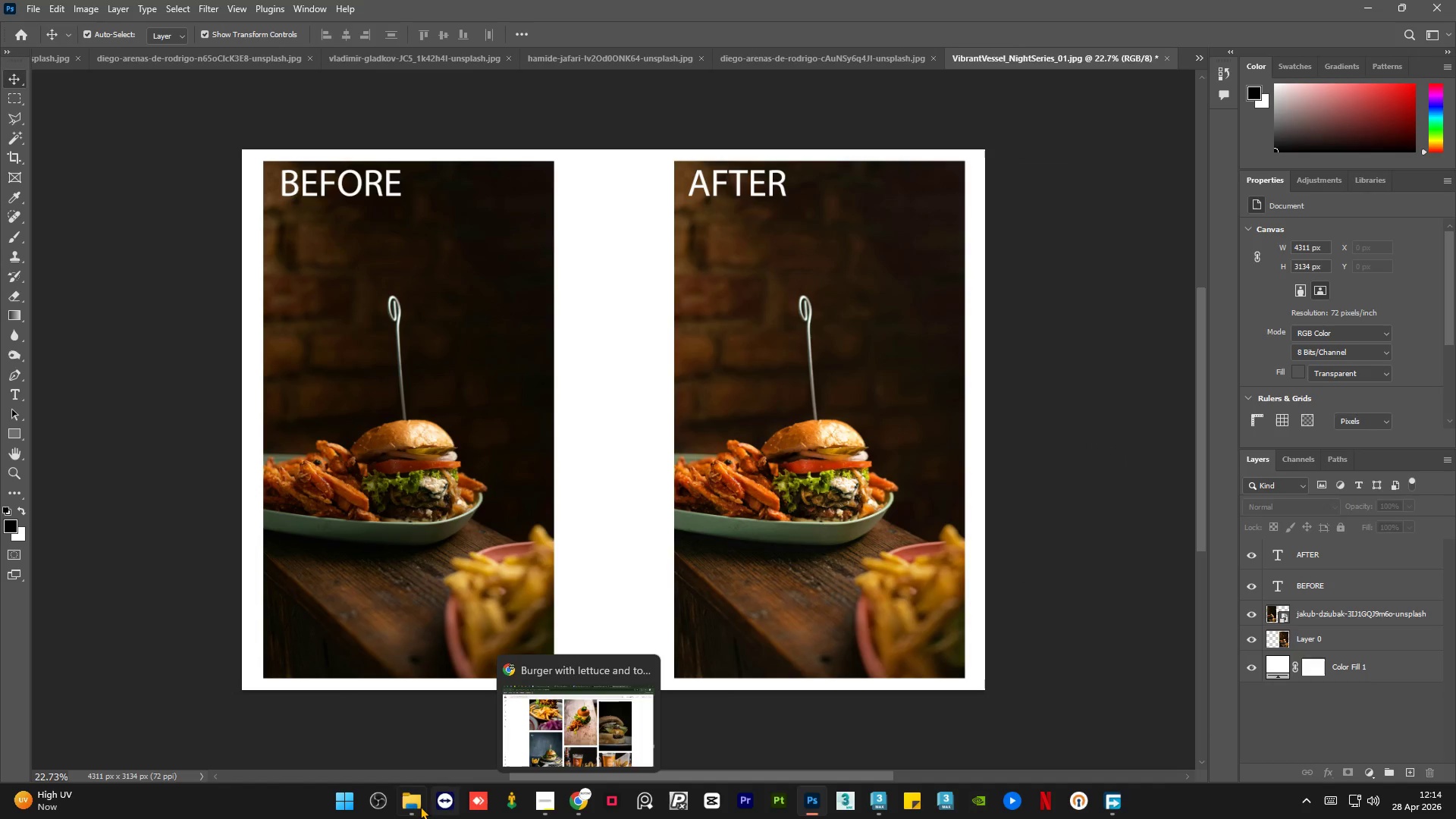 
double_click([444, 430])
 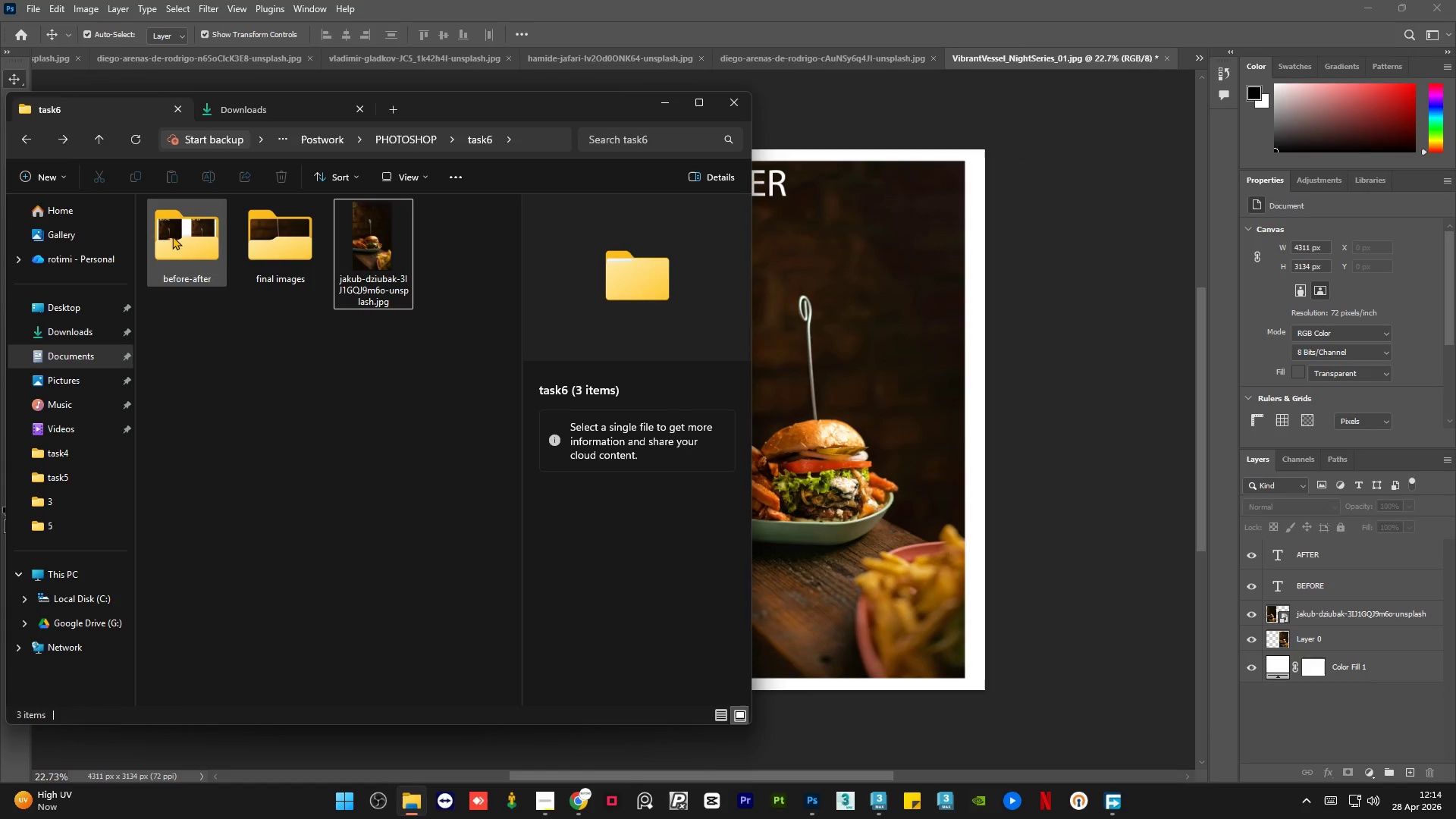 
double_click([172, 235])
 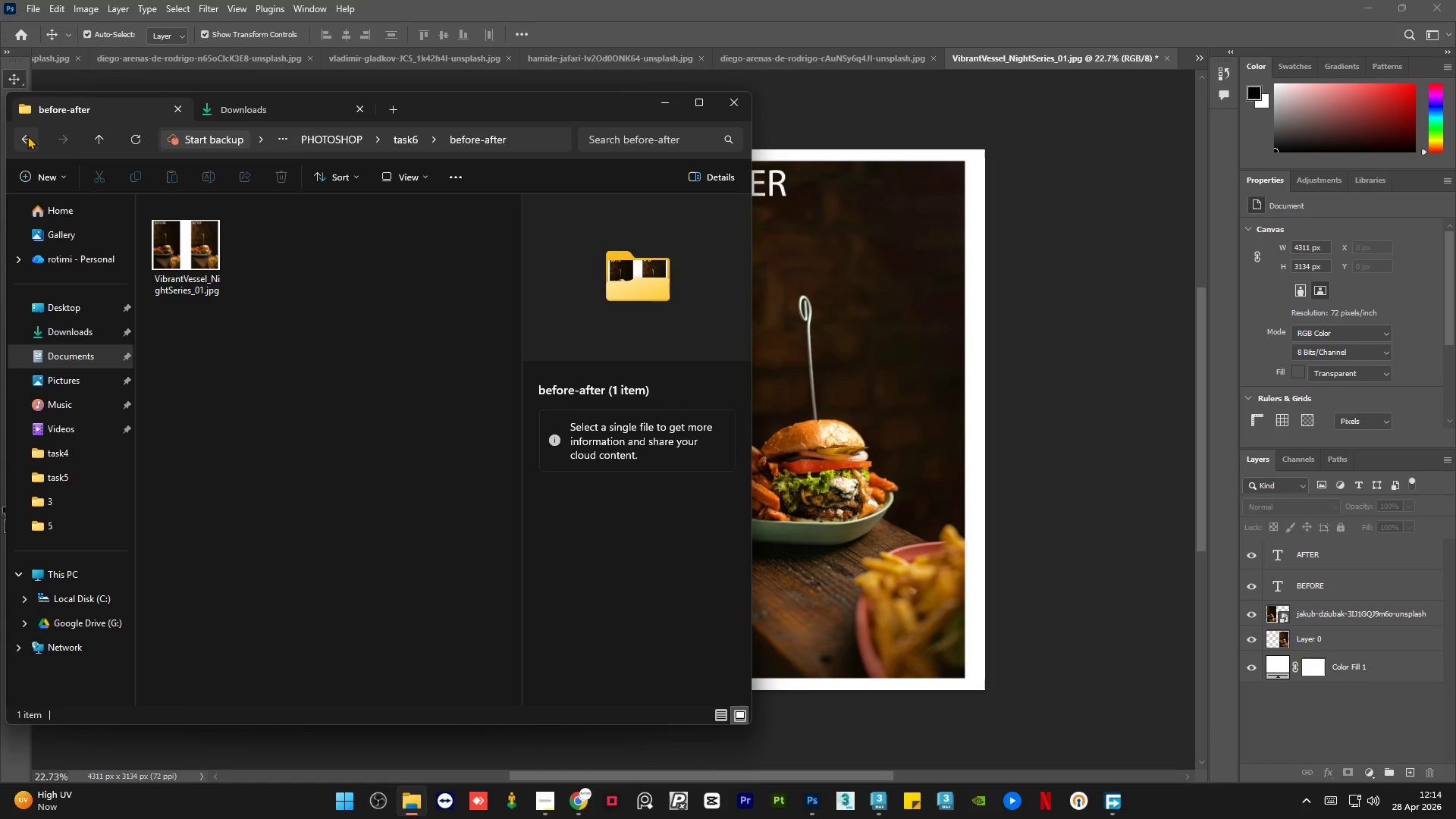 
left_click([27, 136])
 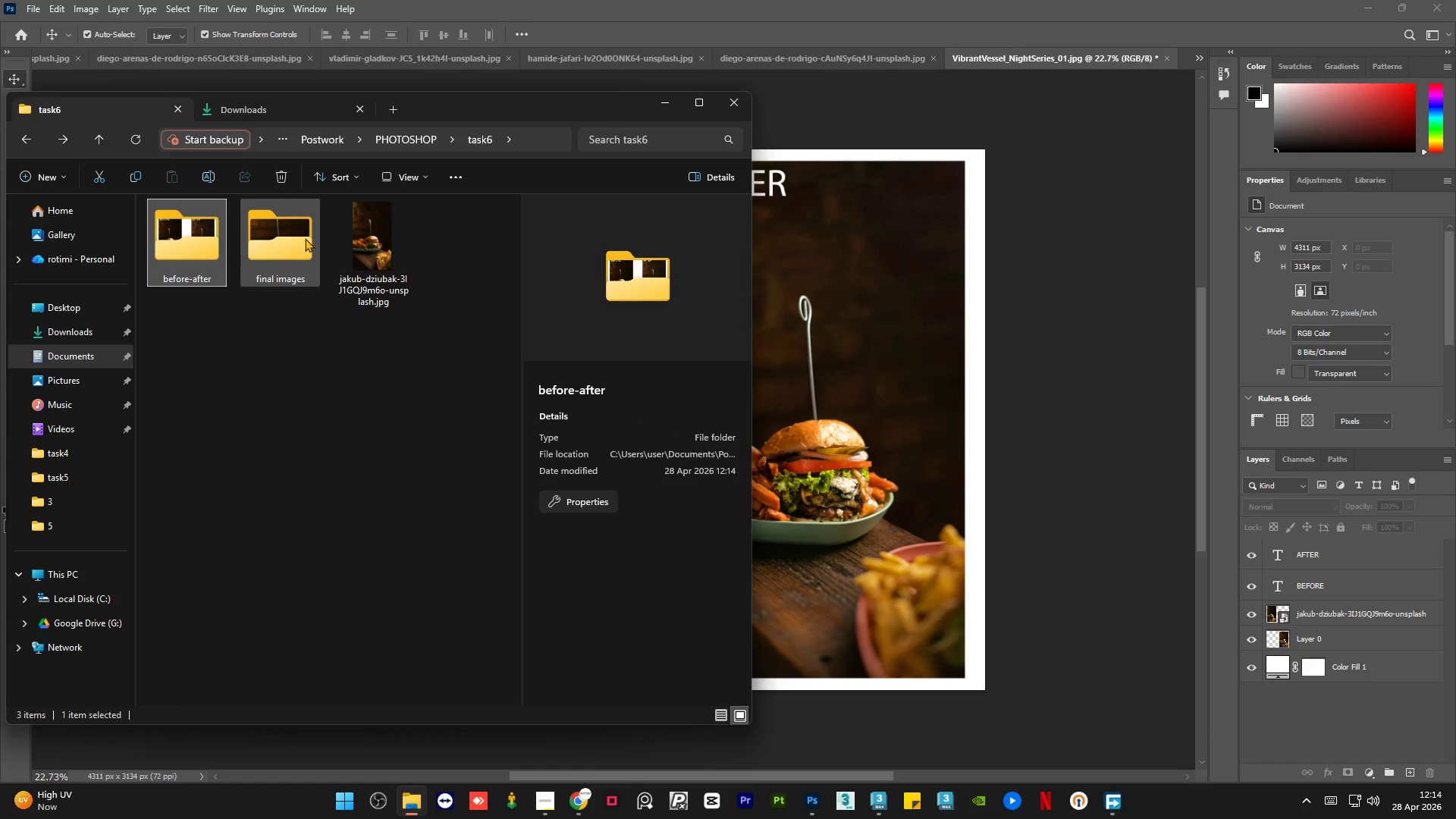 
double_click([305, 238])
 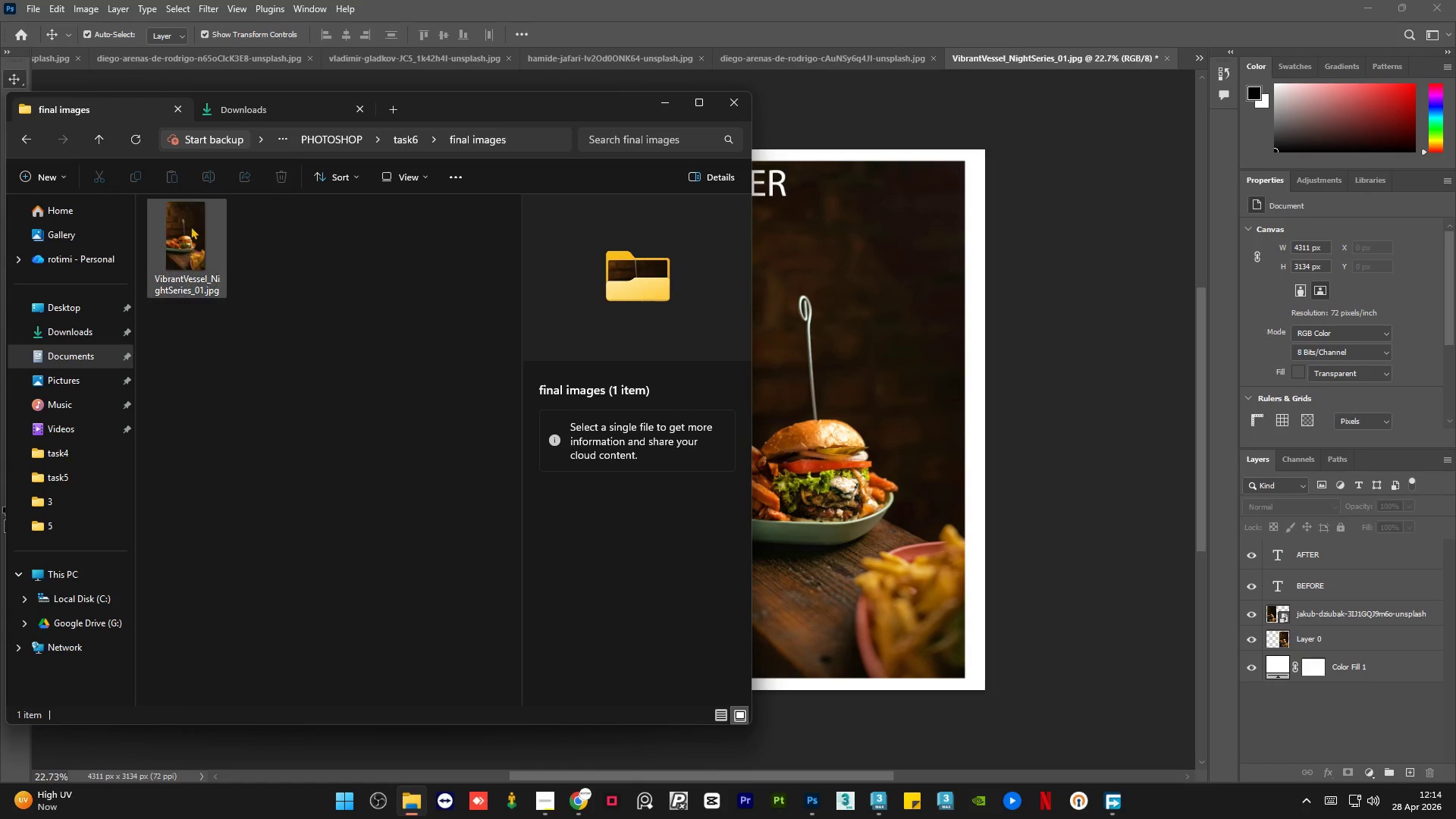 
left_click([190, 227])
 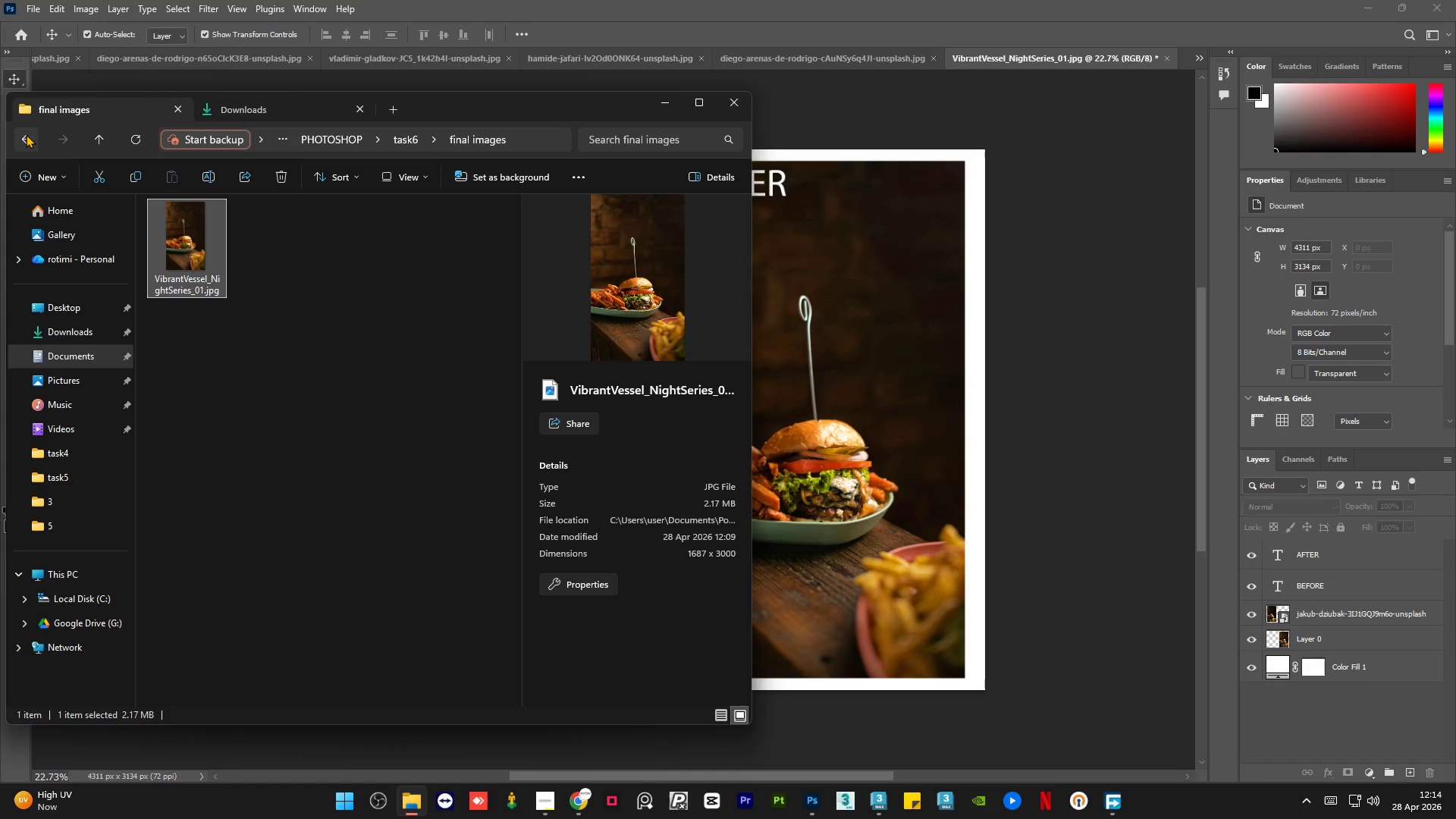 
left_click([27, 134])
 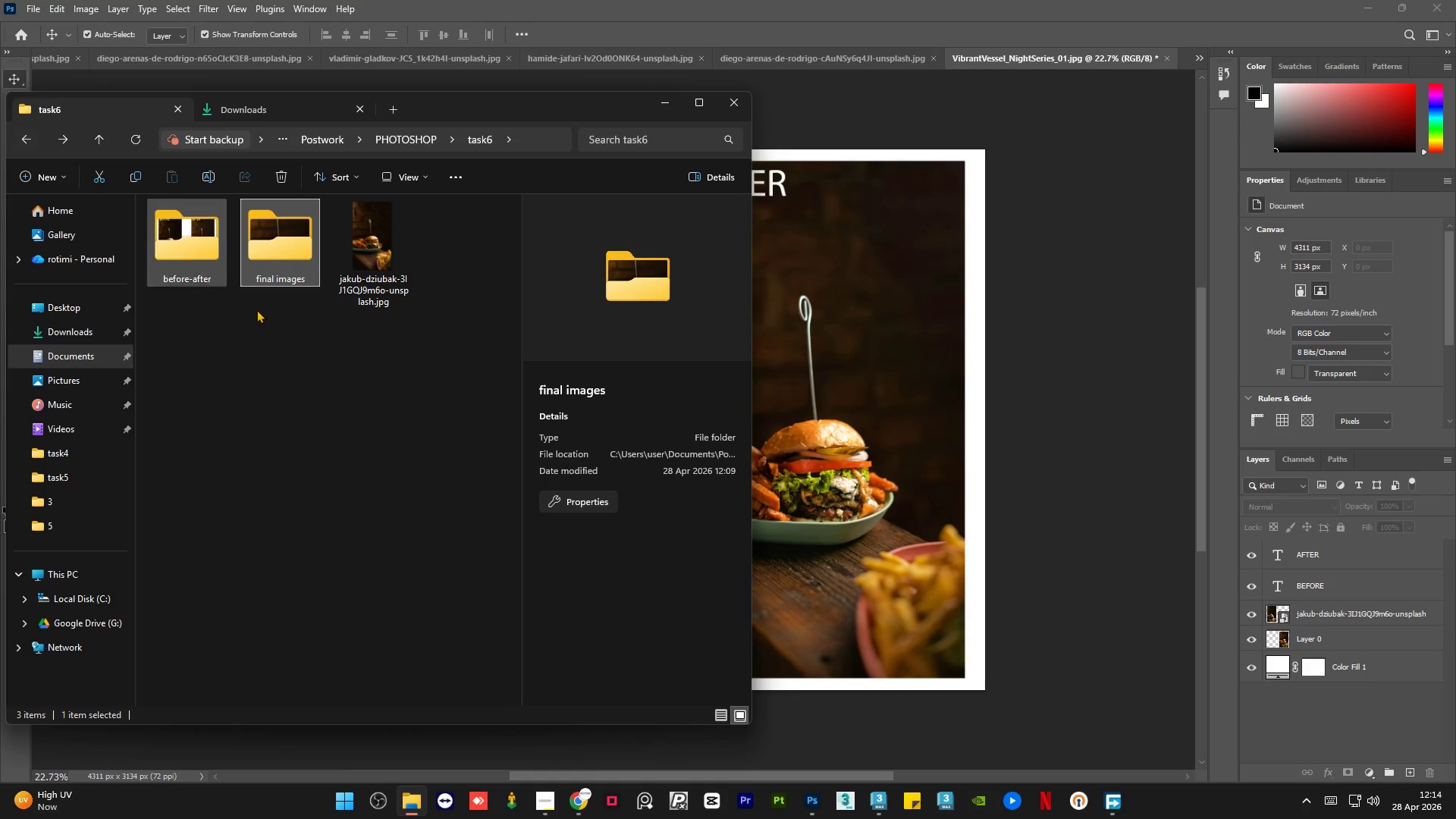 
left_click([416, 418])
 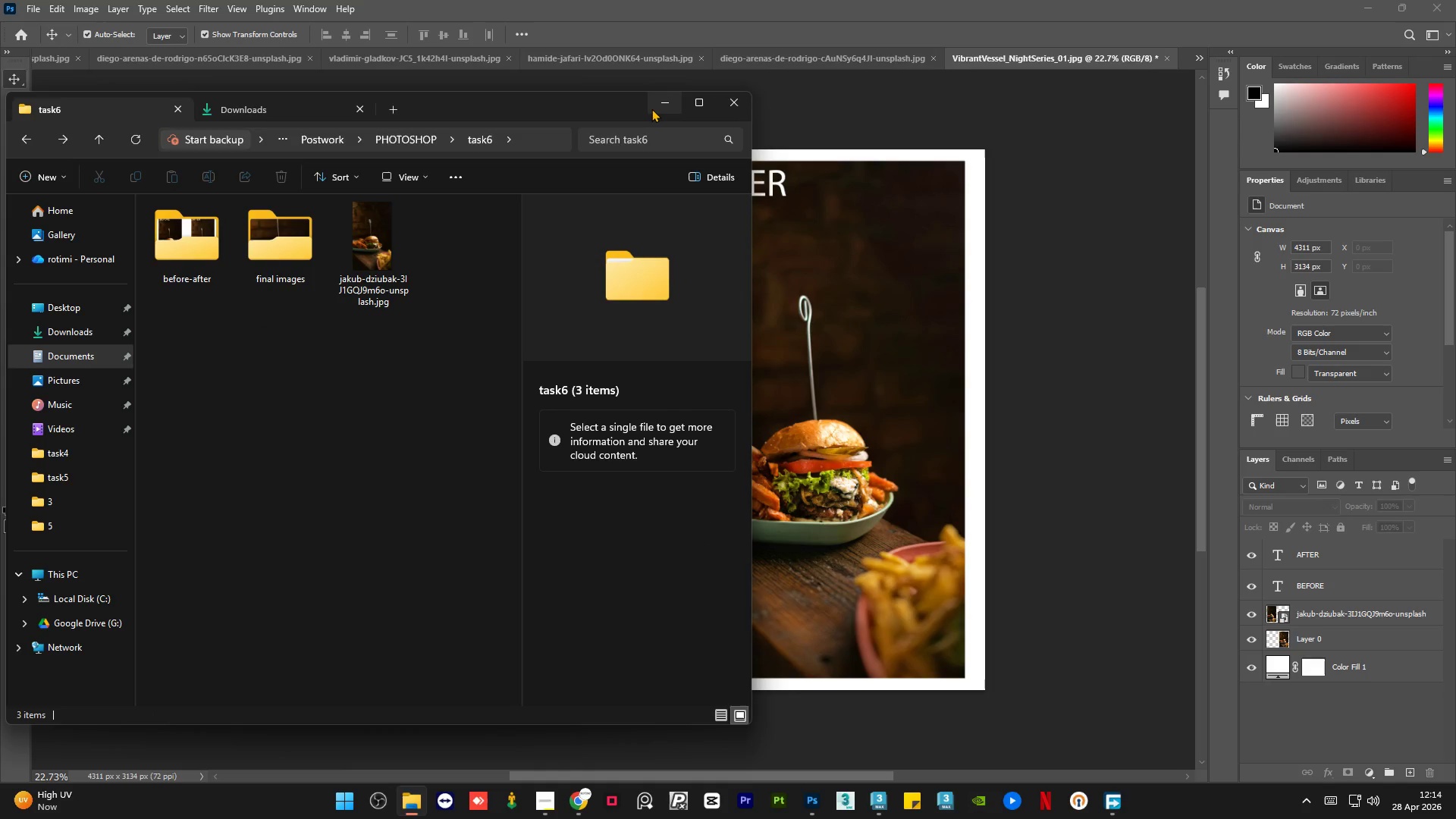 
mouse_move([661, 122])
 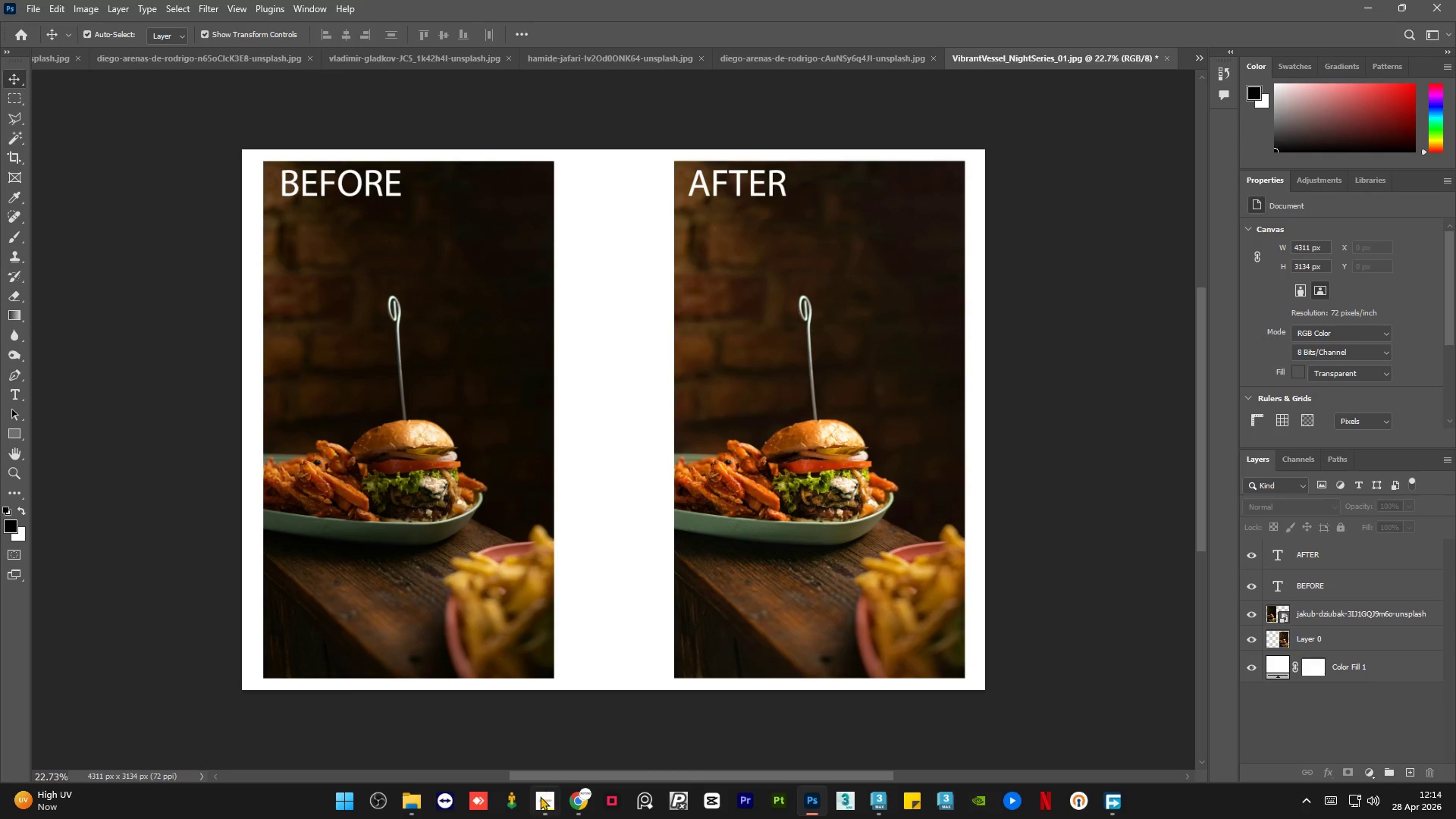 
left_click([540, 802])